 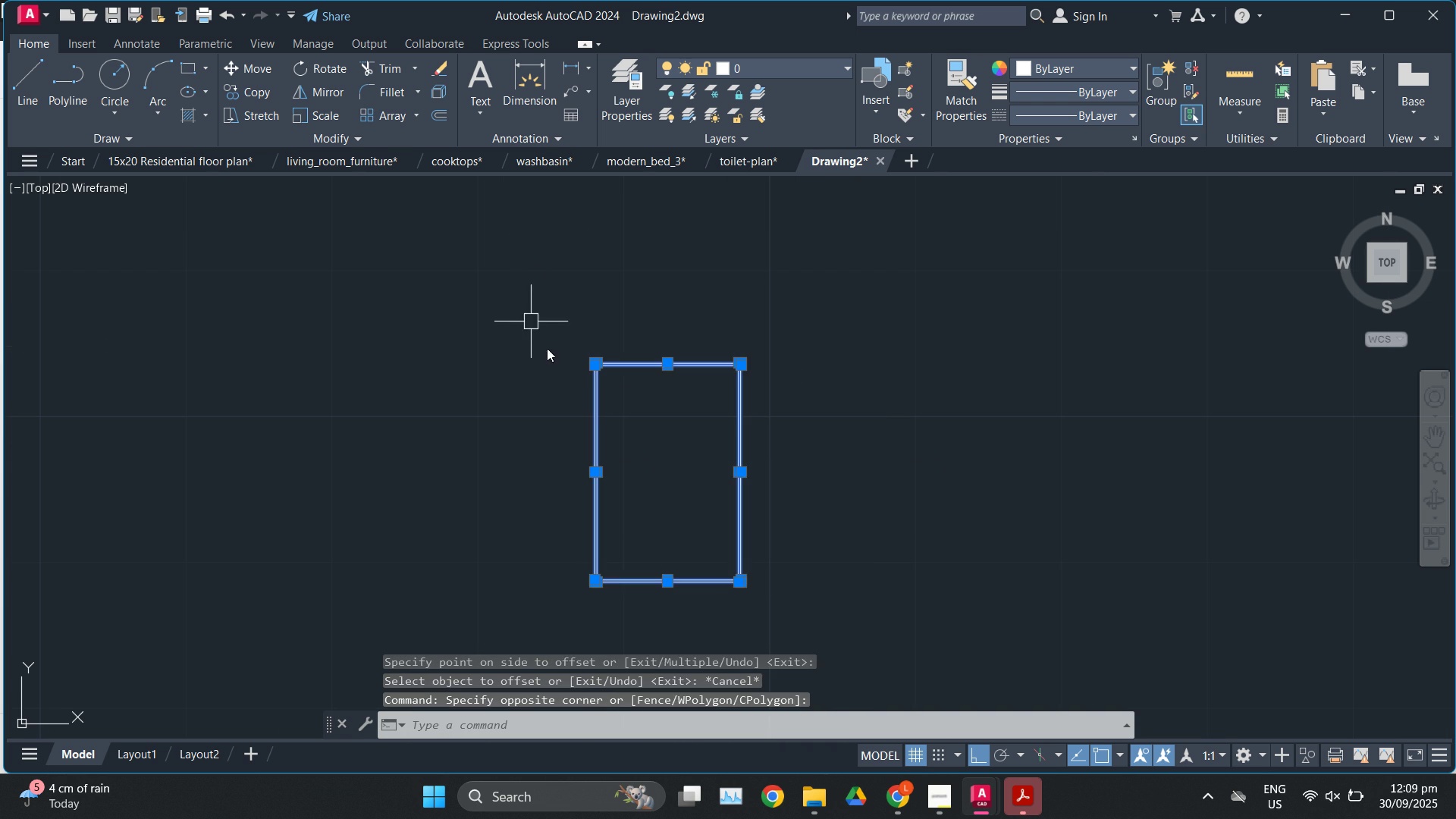 
key(Escape)
 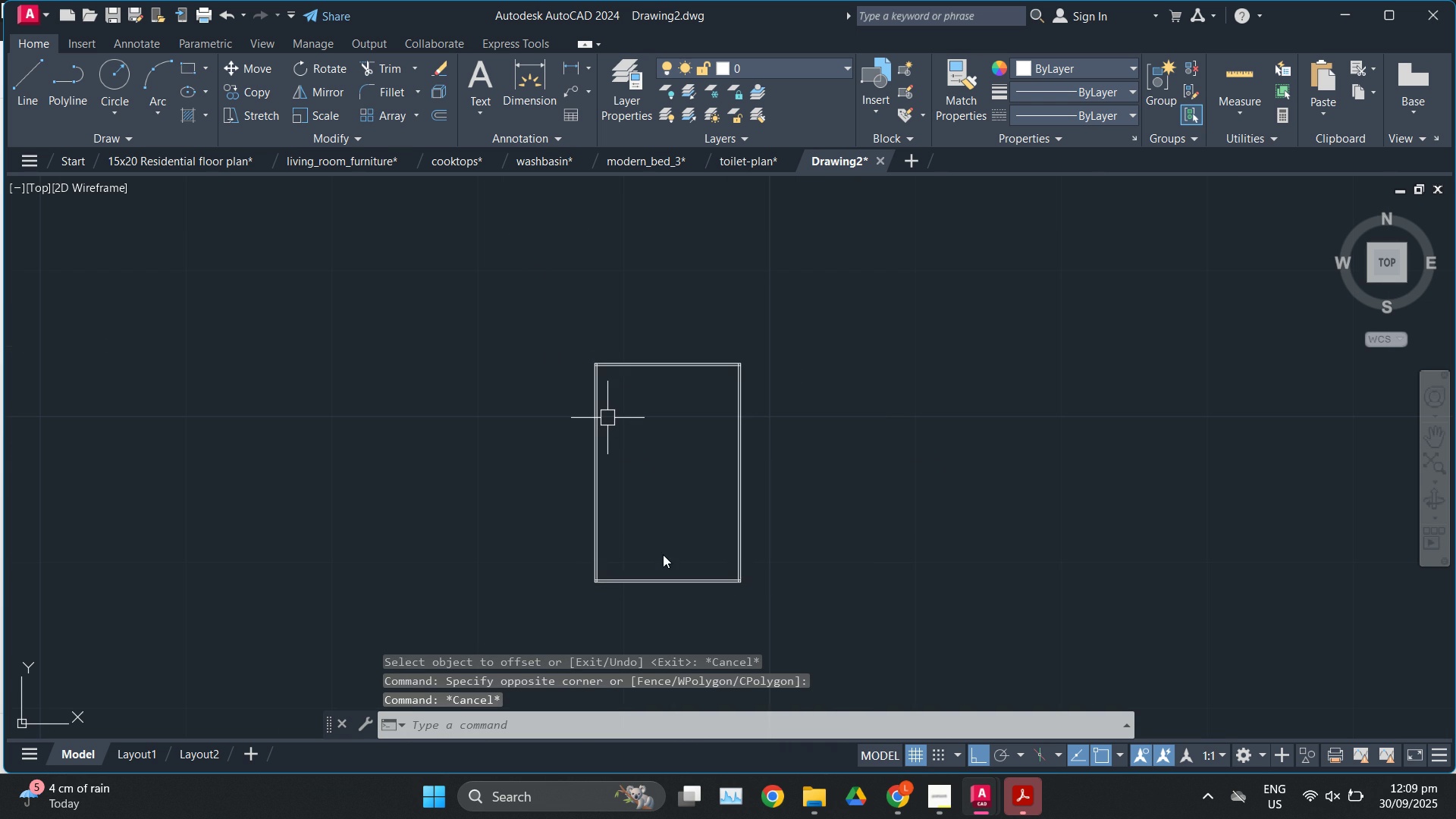 
scroll: coordinate [663, 554], scroll_direction: up, amount: 1.0
 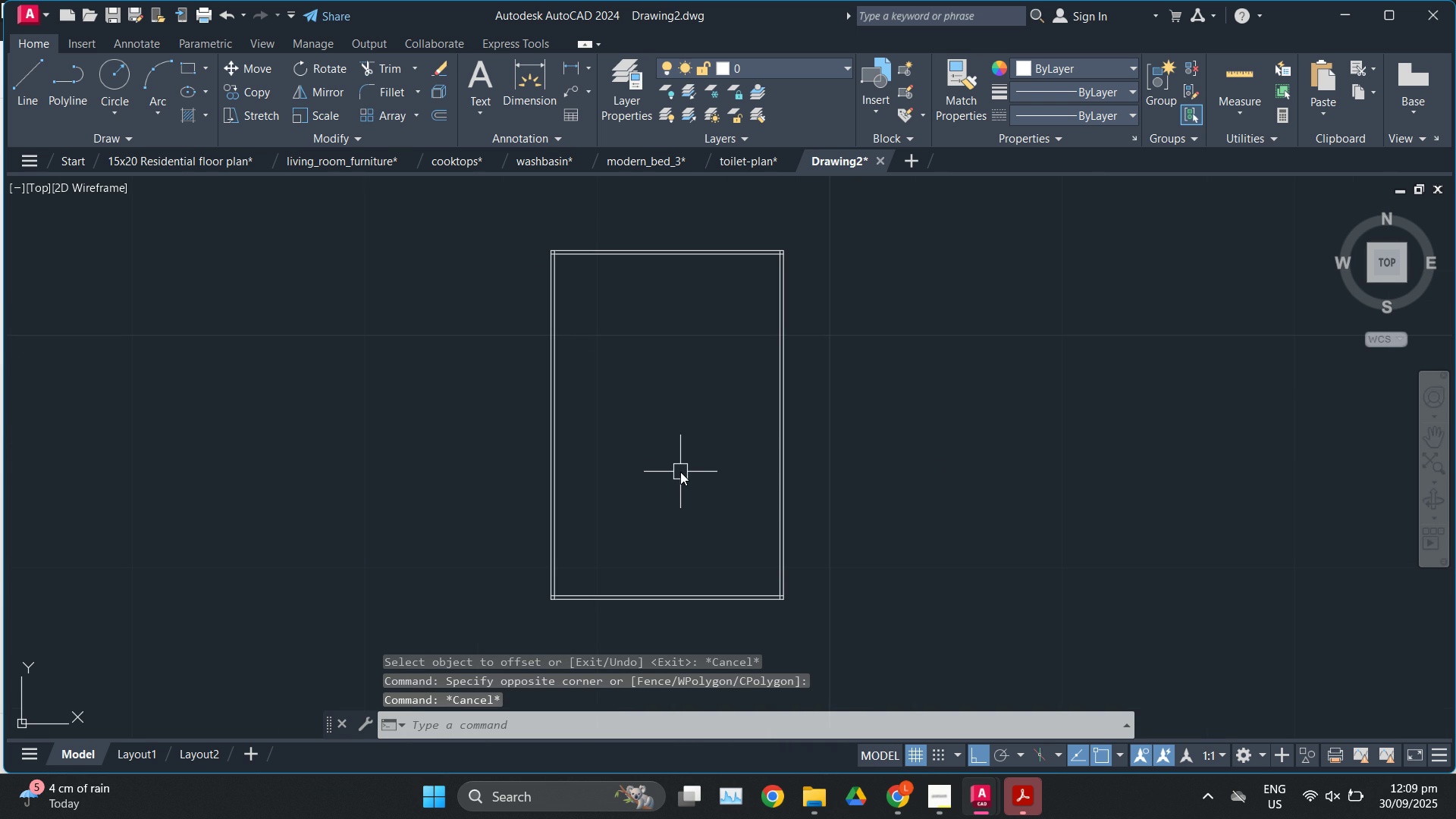 
key(L)
 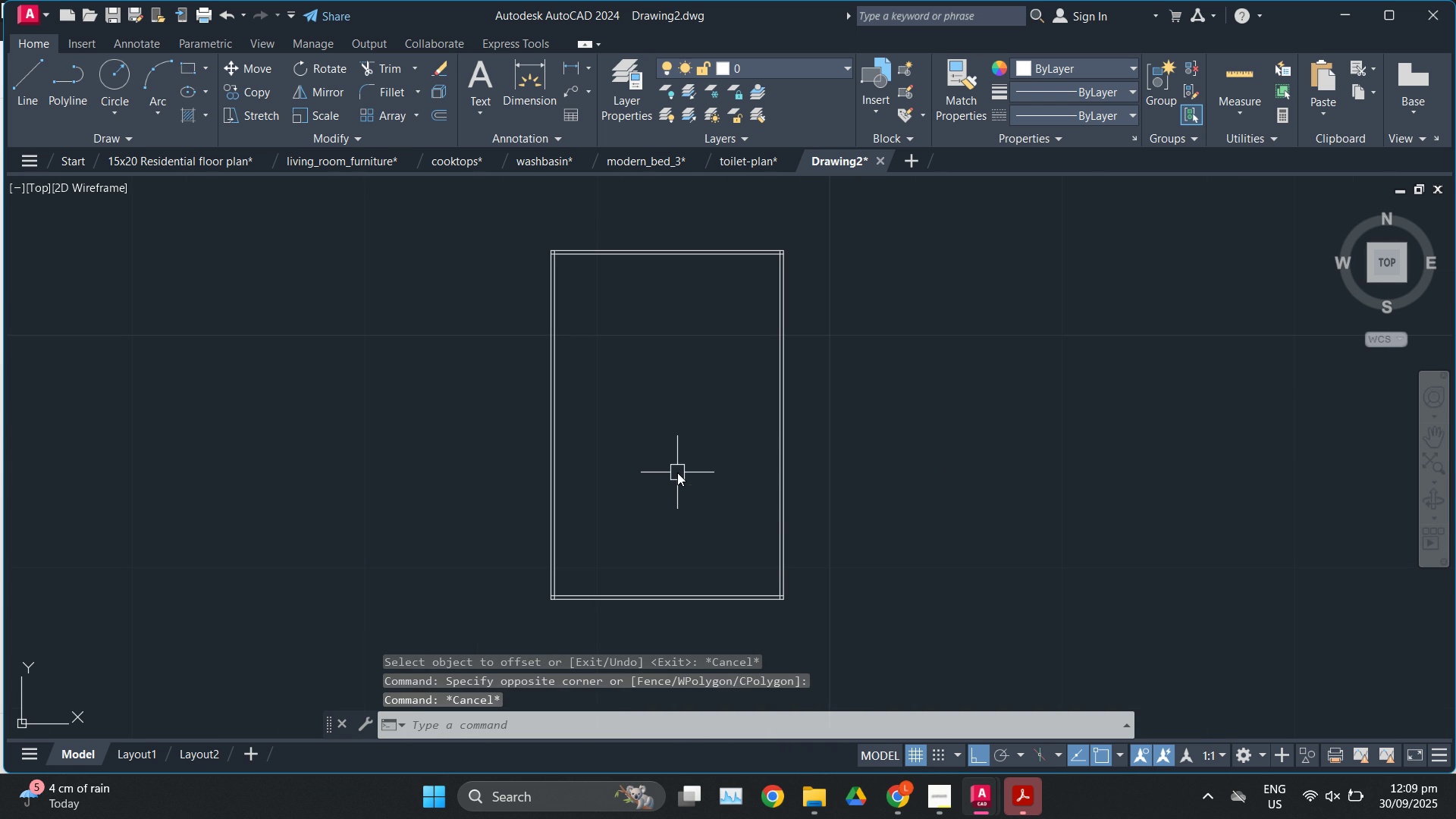 
key(Enter)
 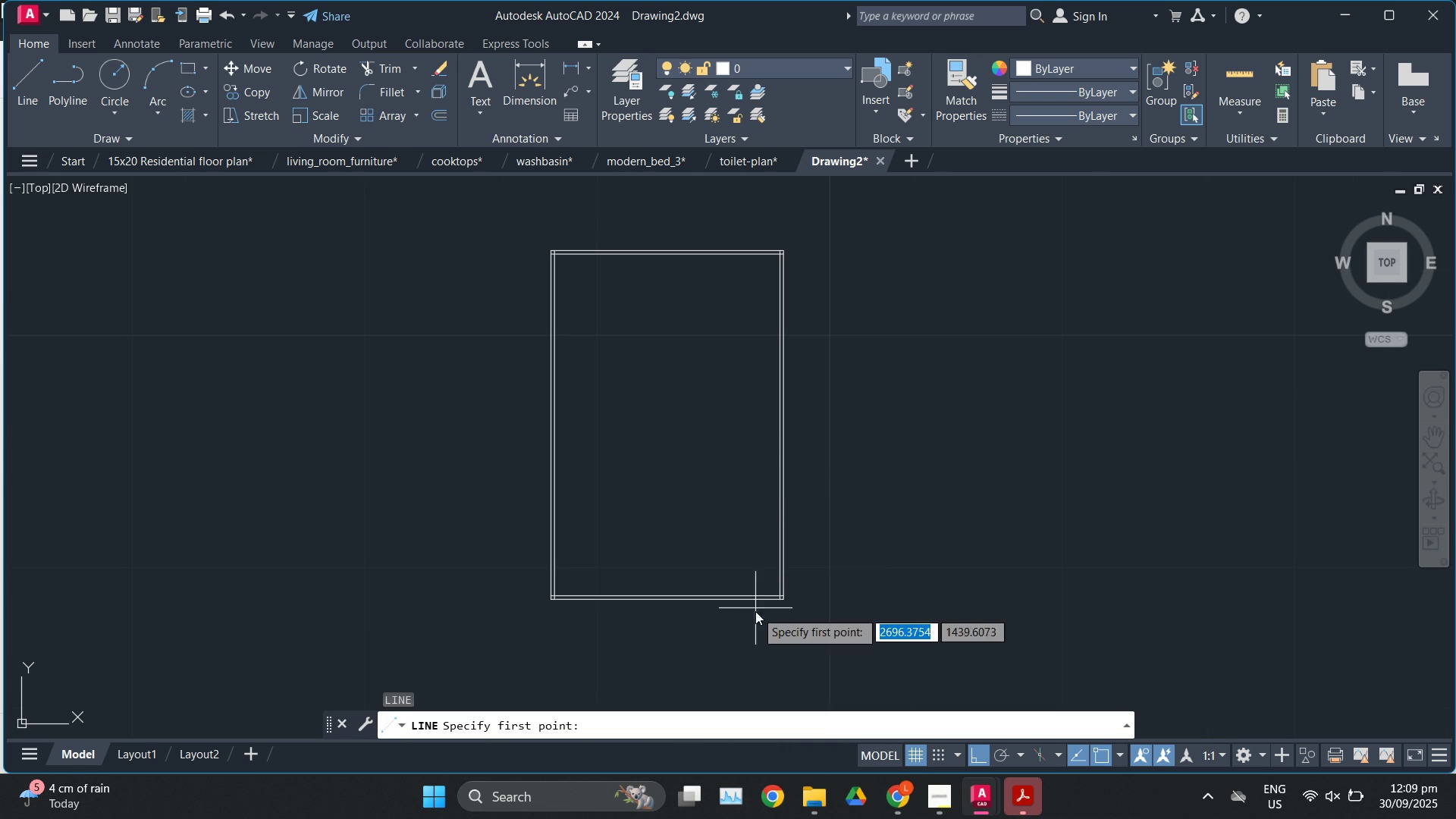 
scroll: coordinate [778, 603], scroll_direction: up, amount: 3.0
 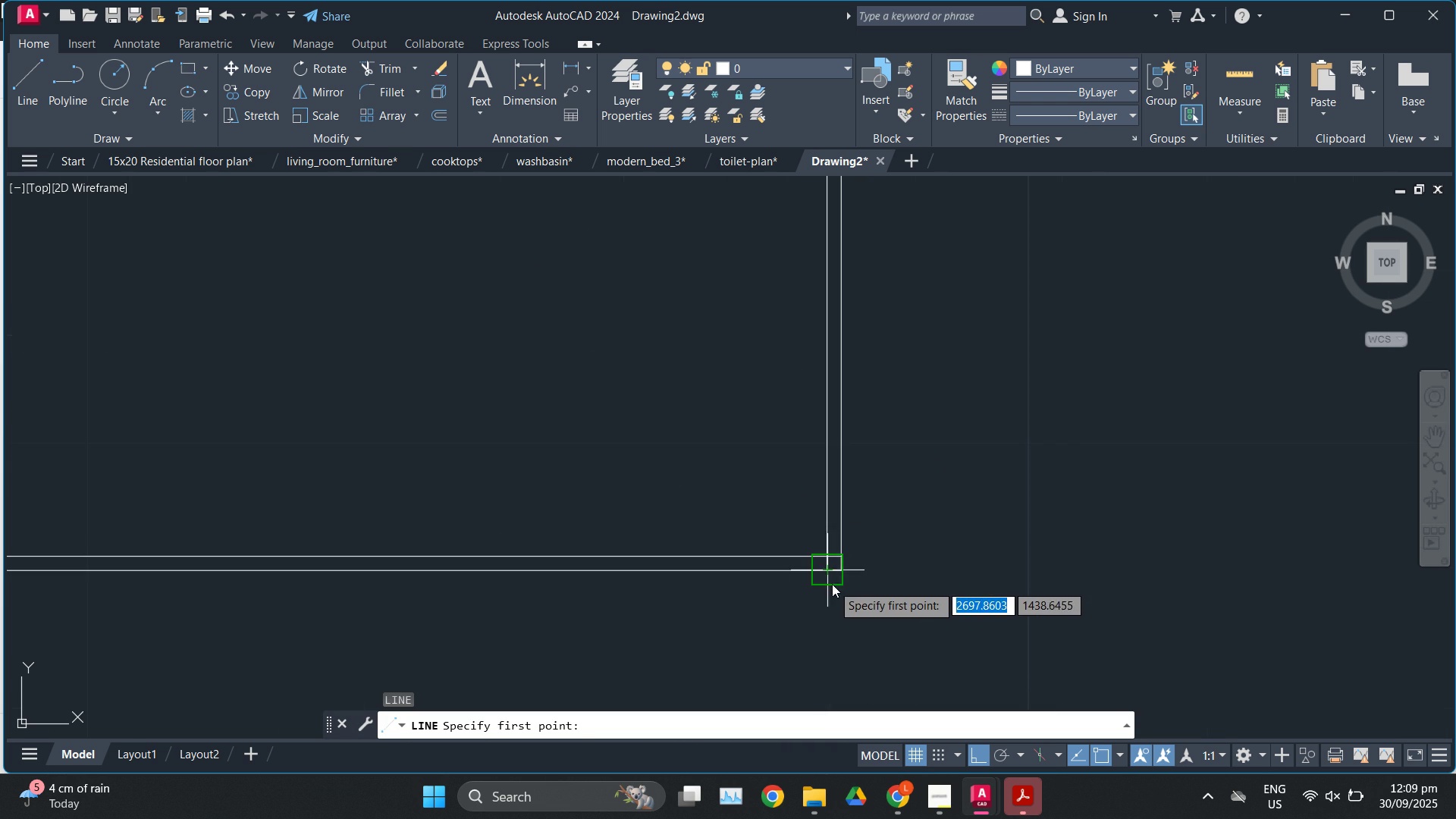 
left_click([832, 584])
 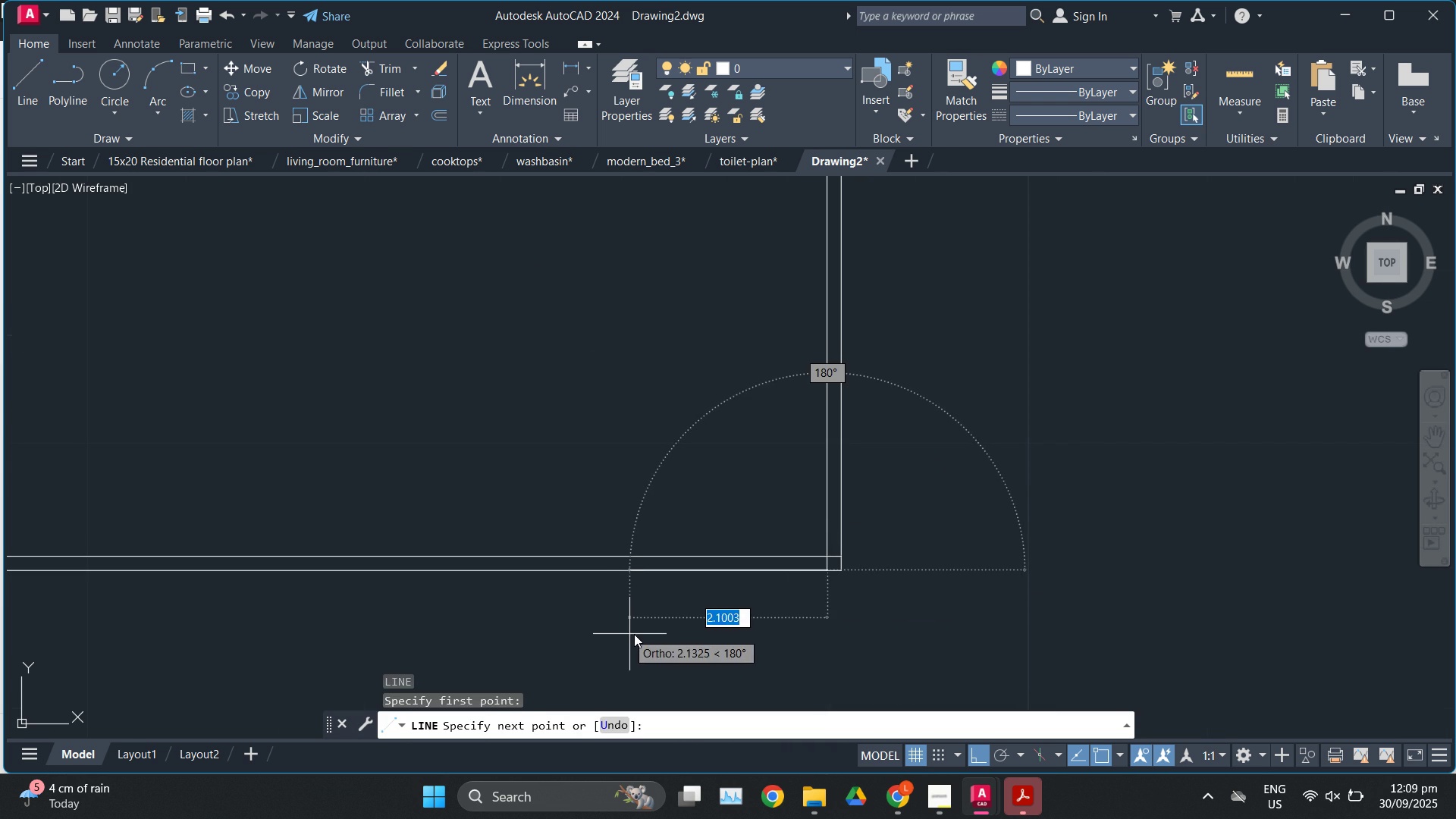 
key(Numpad0)
 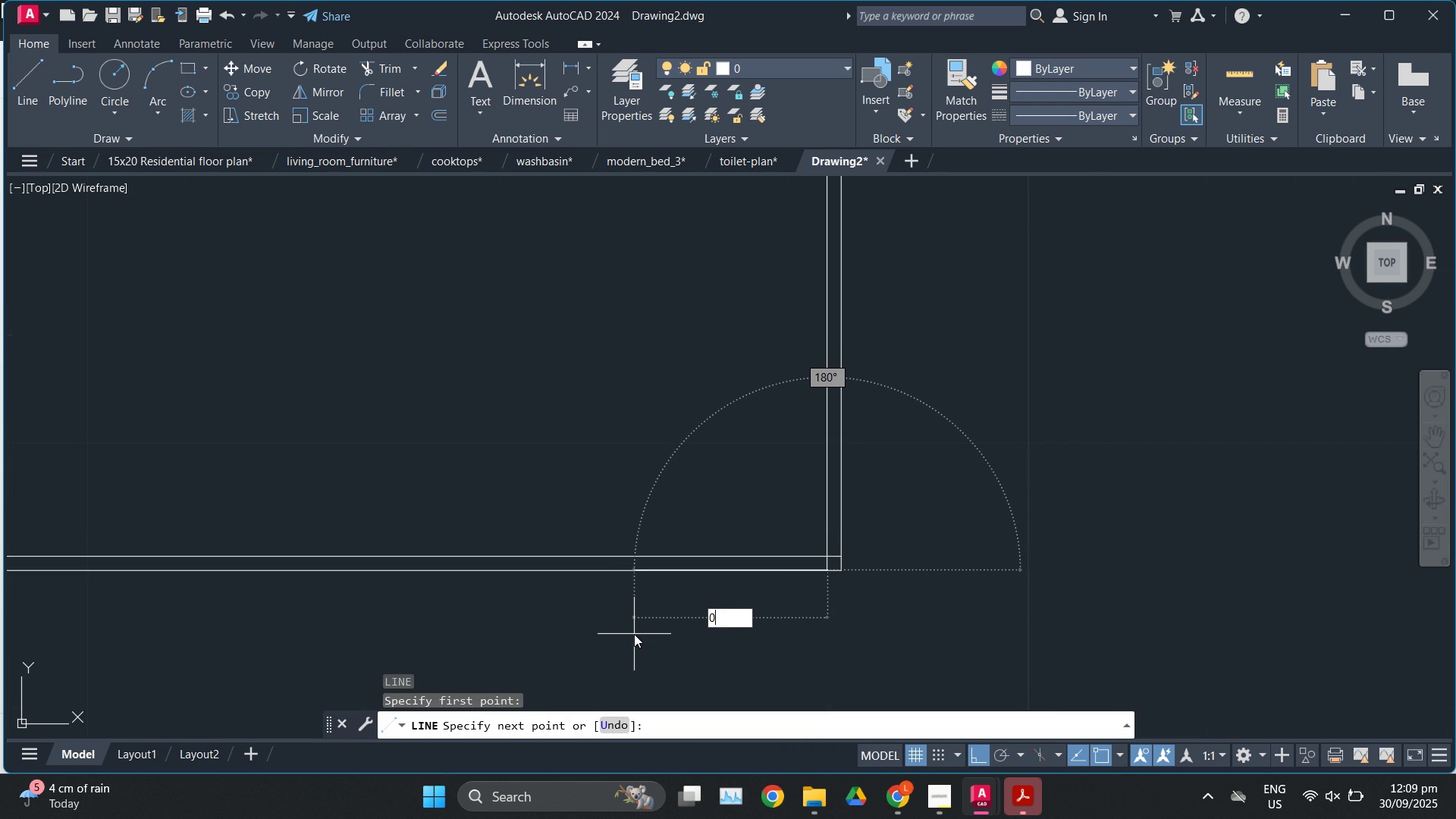 
key(NumpadDecimal)
 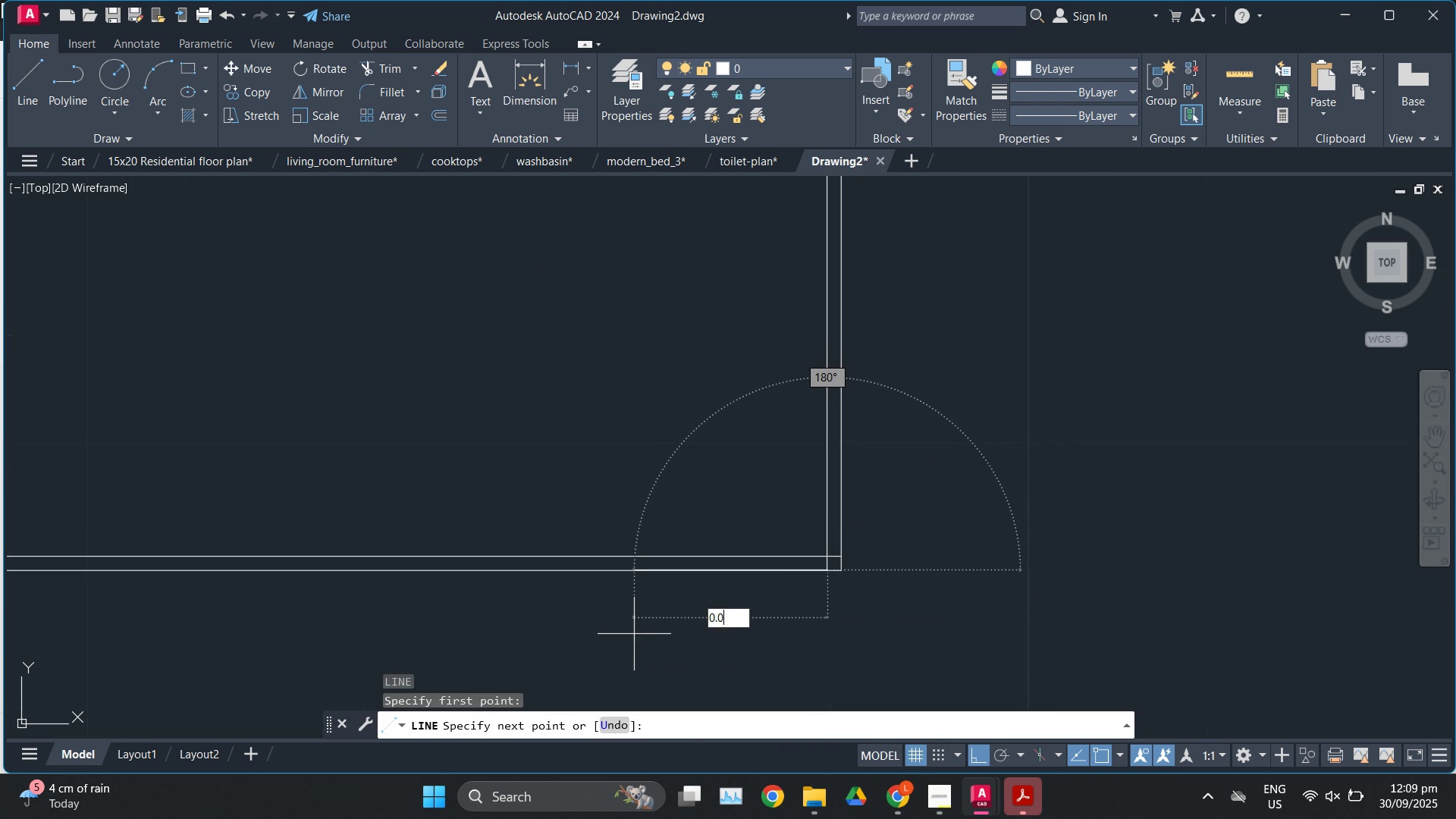 
key(Numpad0)
 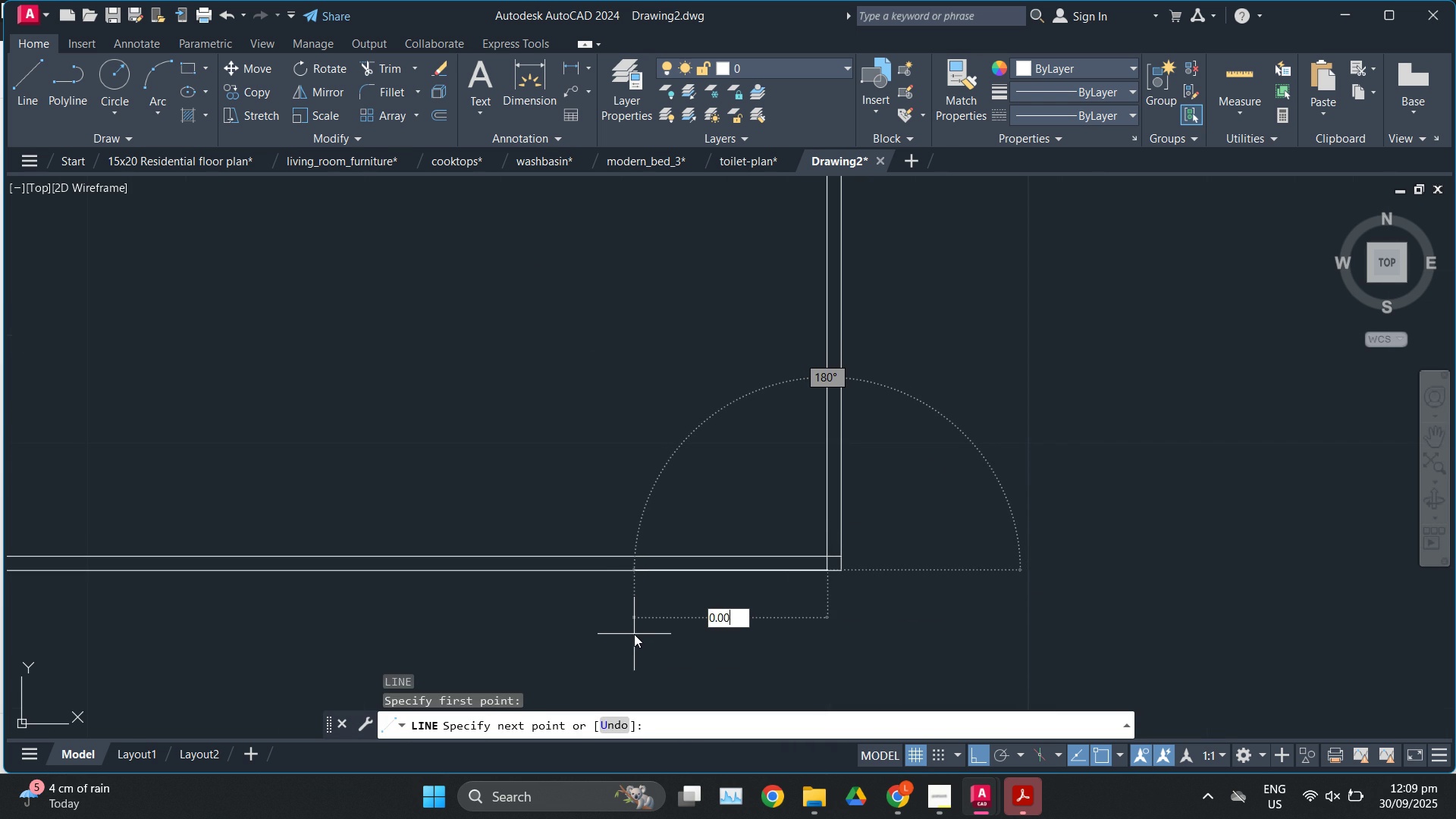 
key(Numpad0)
 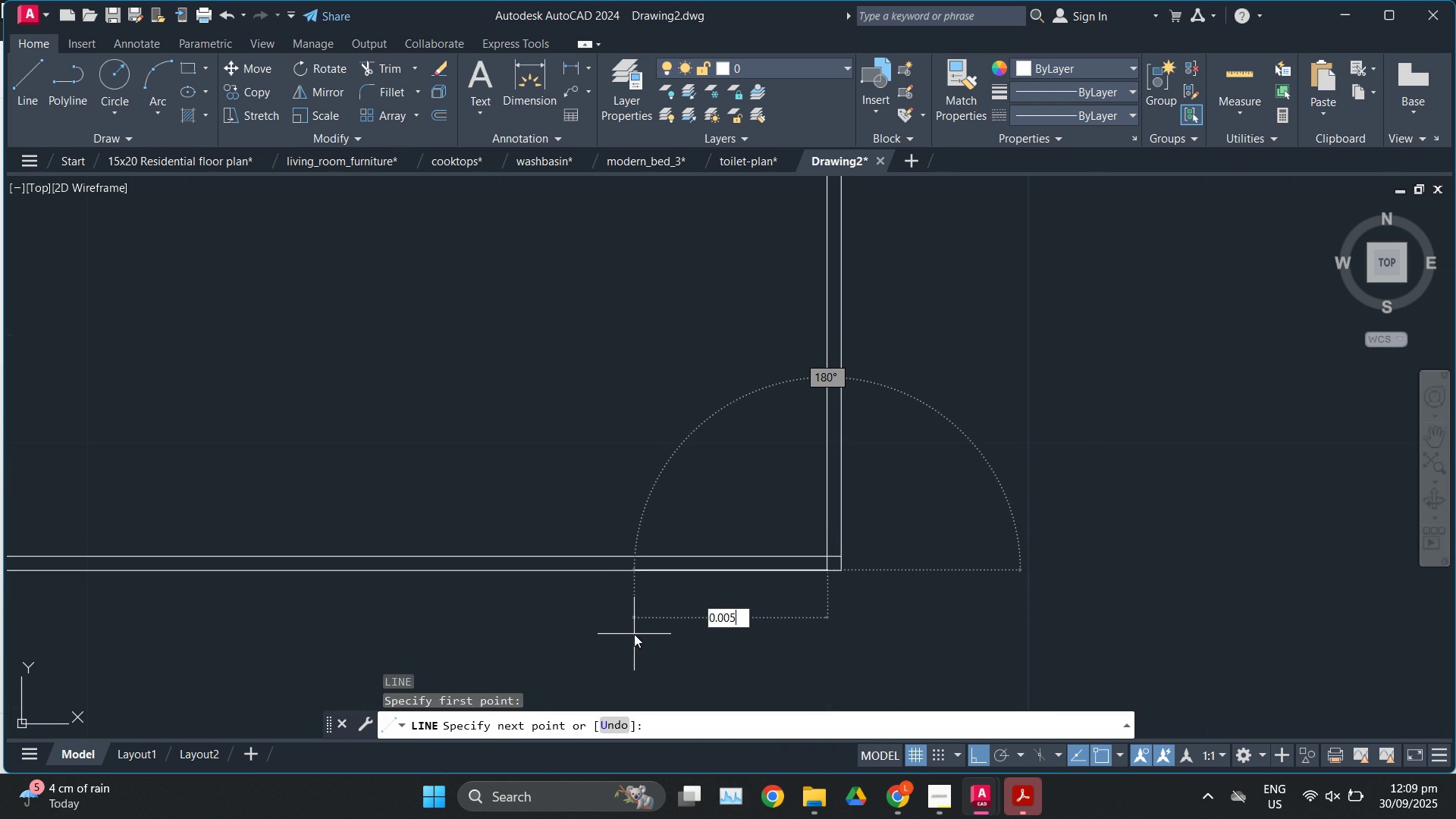 
key(Numpad5)
 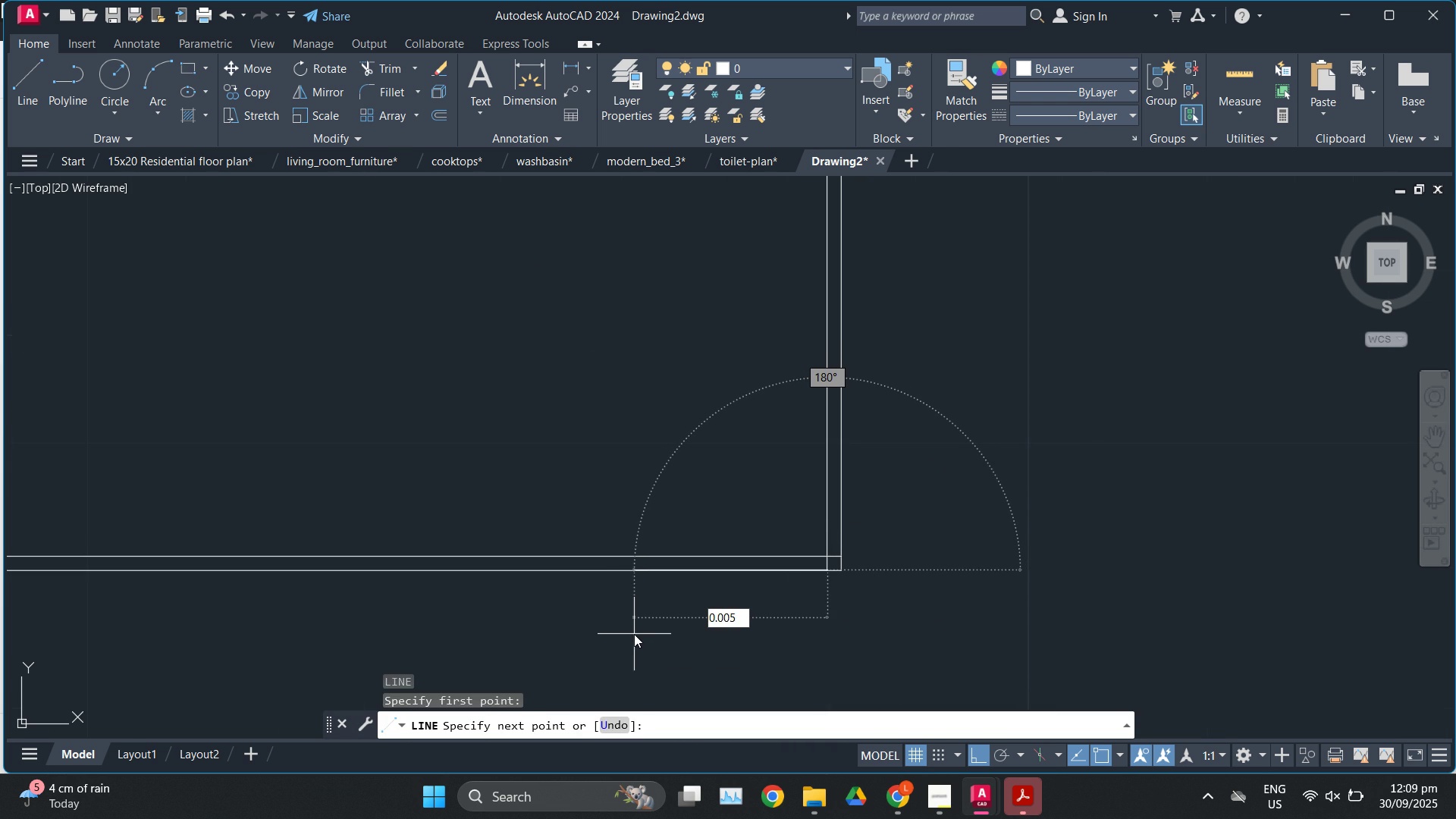 
key(Enter)